 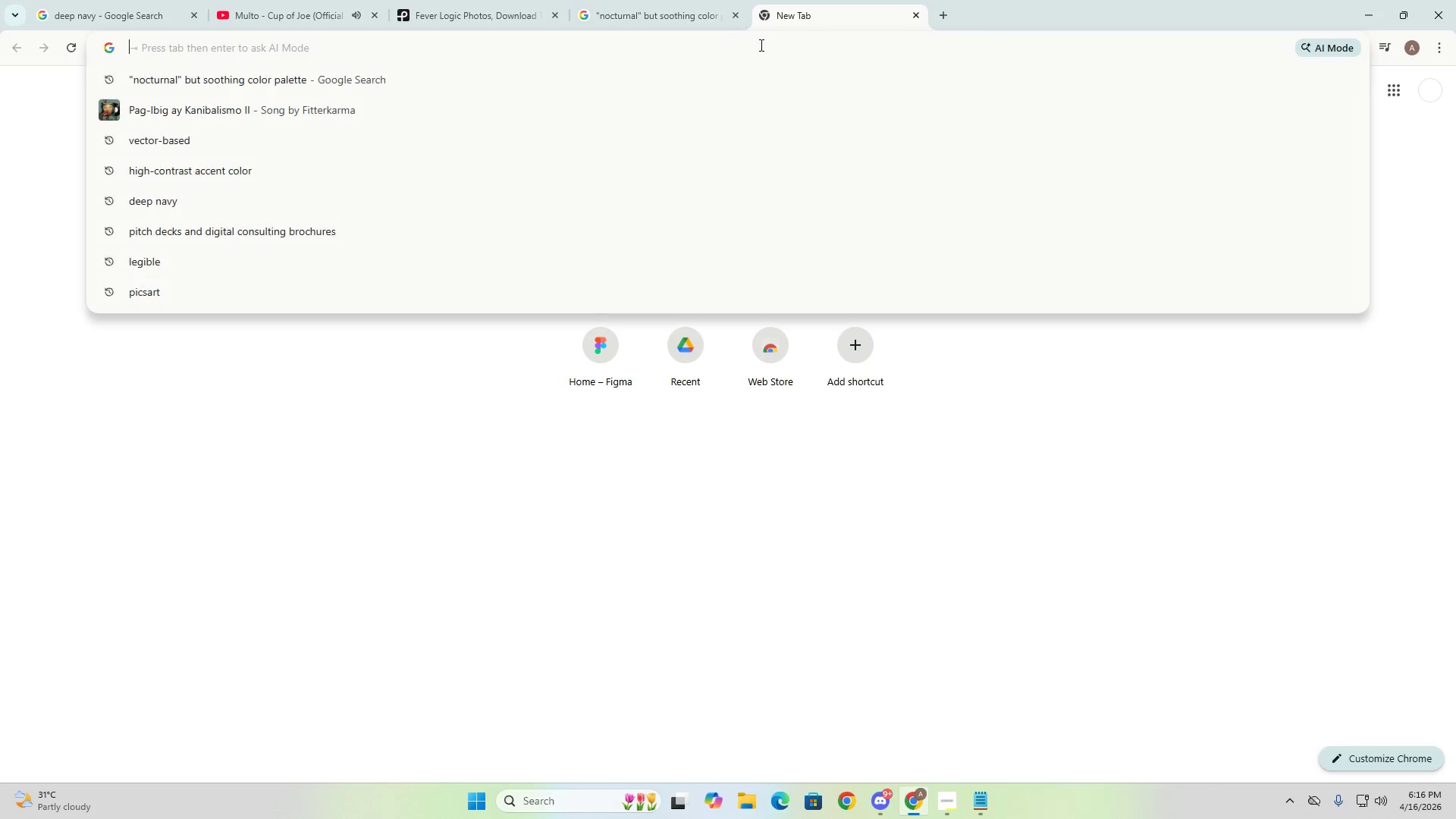 
type(figma)
 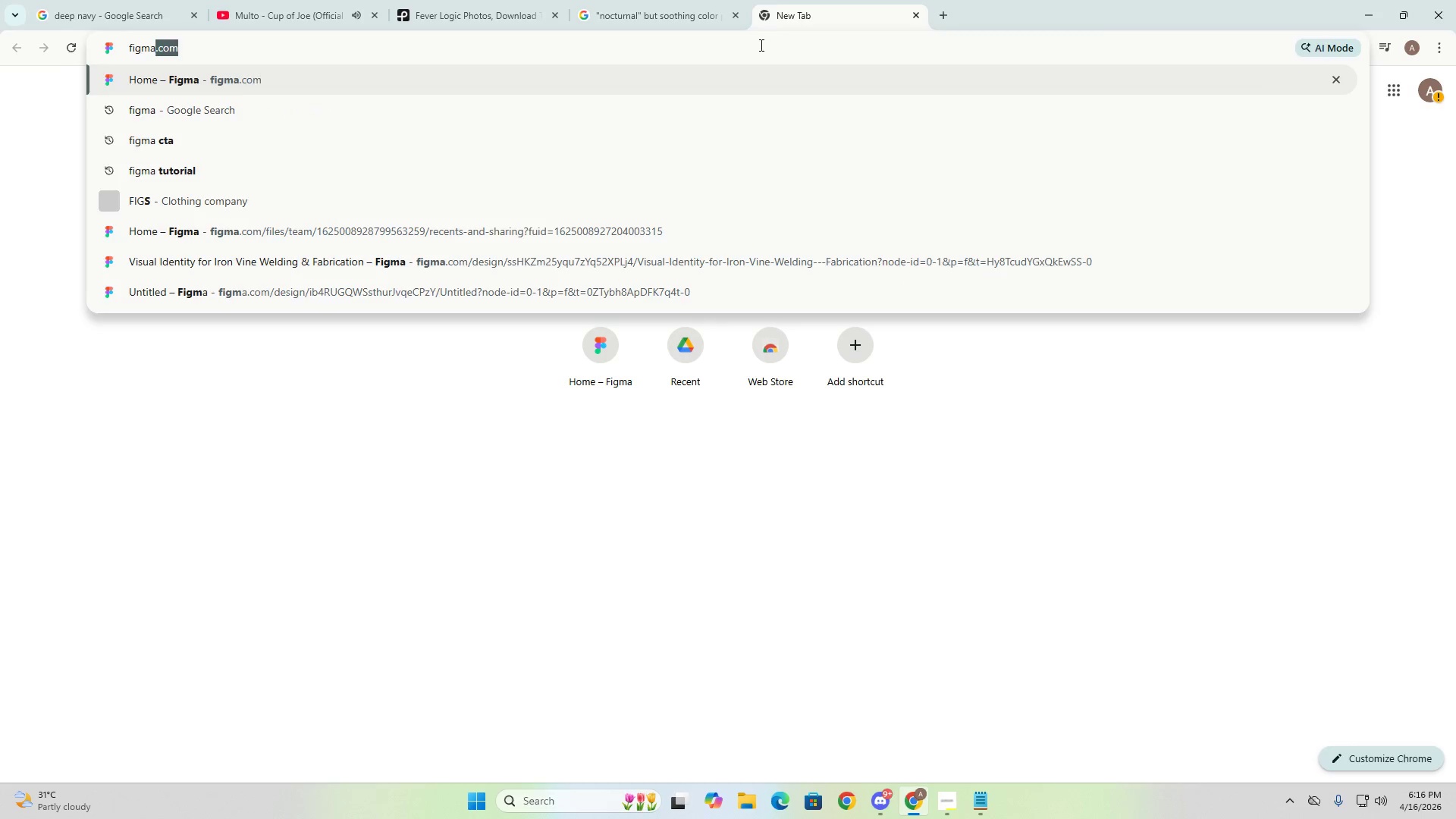 
key(Enter)
 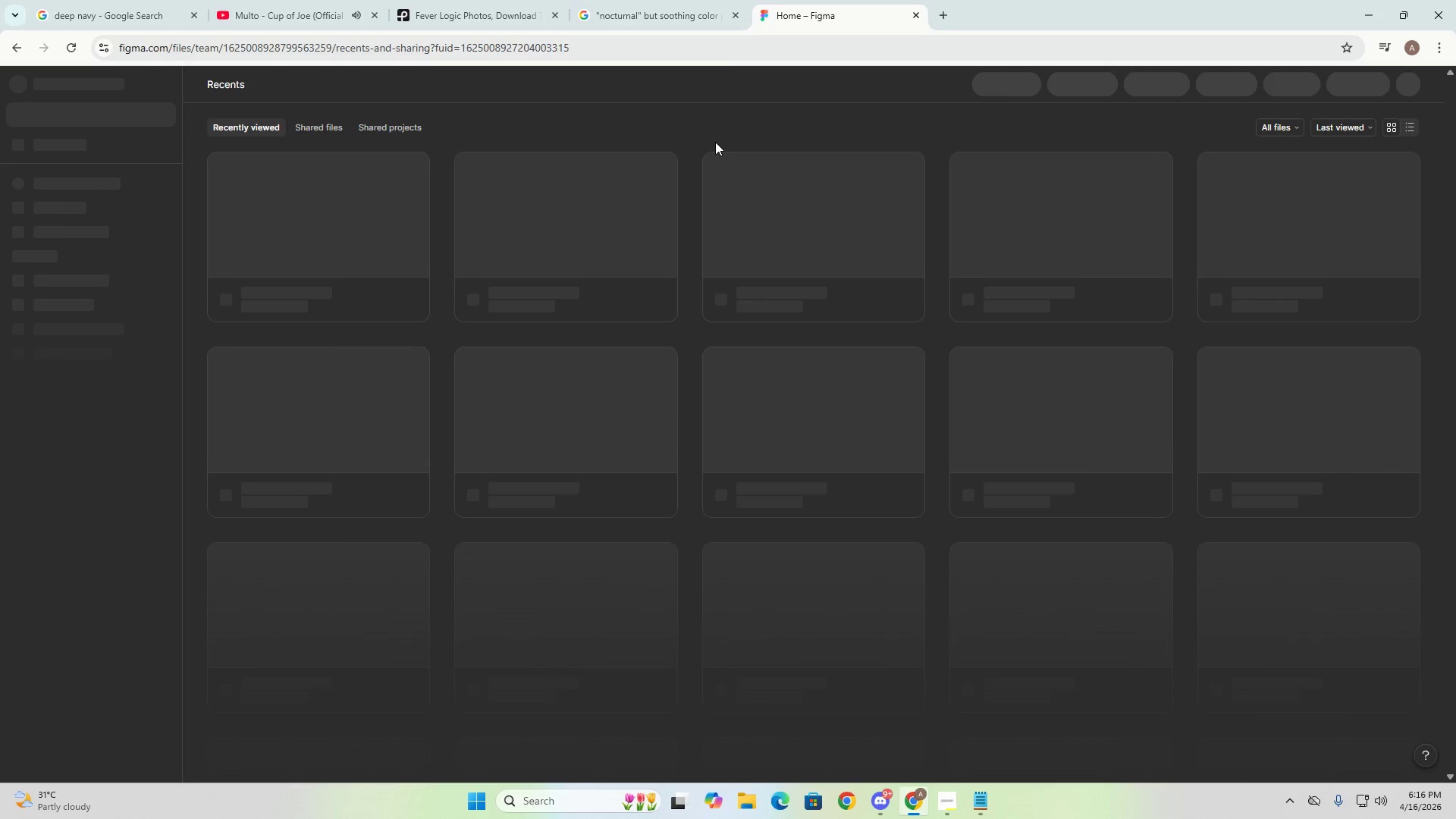 
left_click([673, 0])
 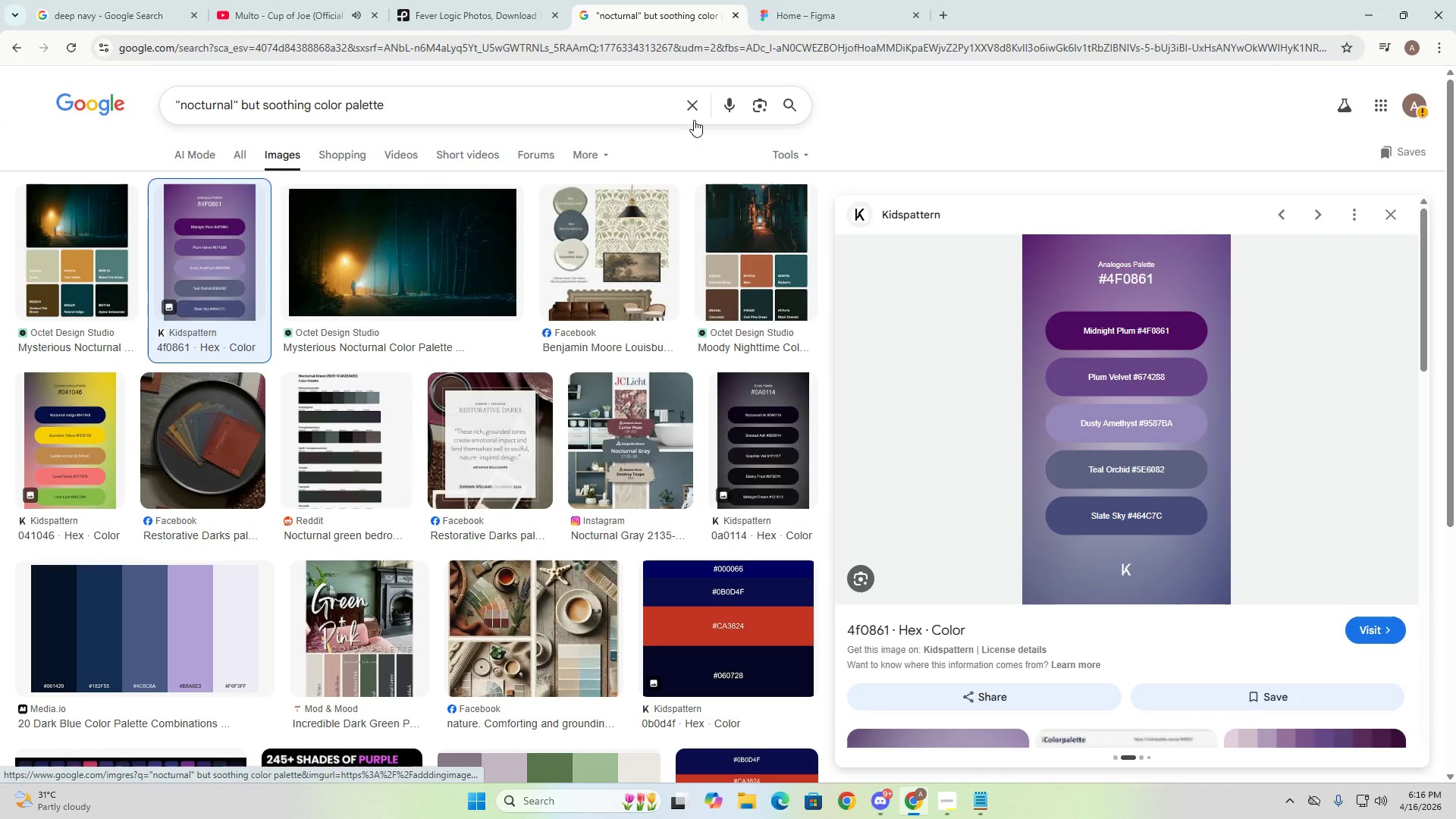 
left_click([849, 0])
 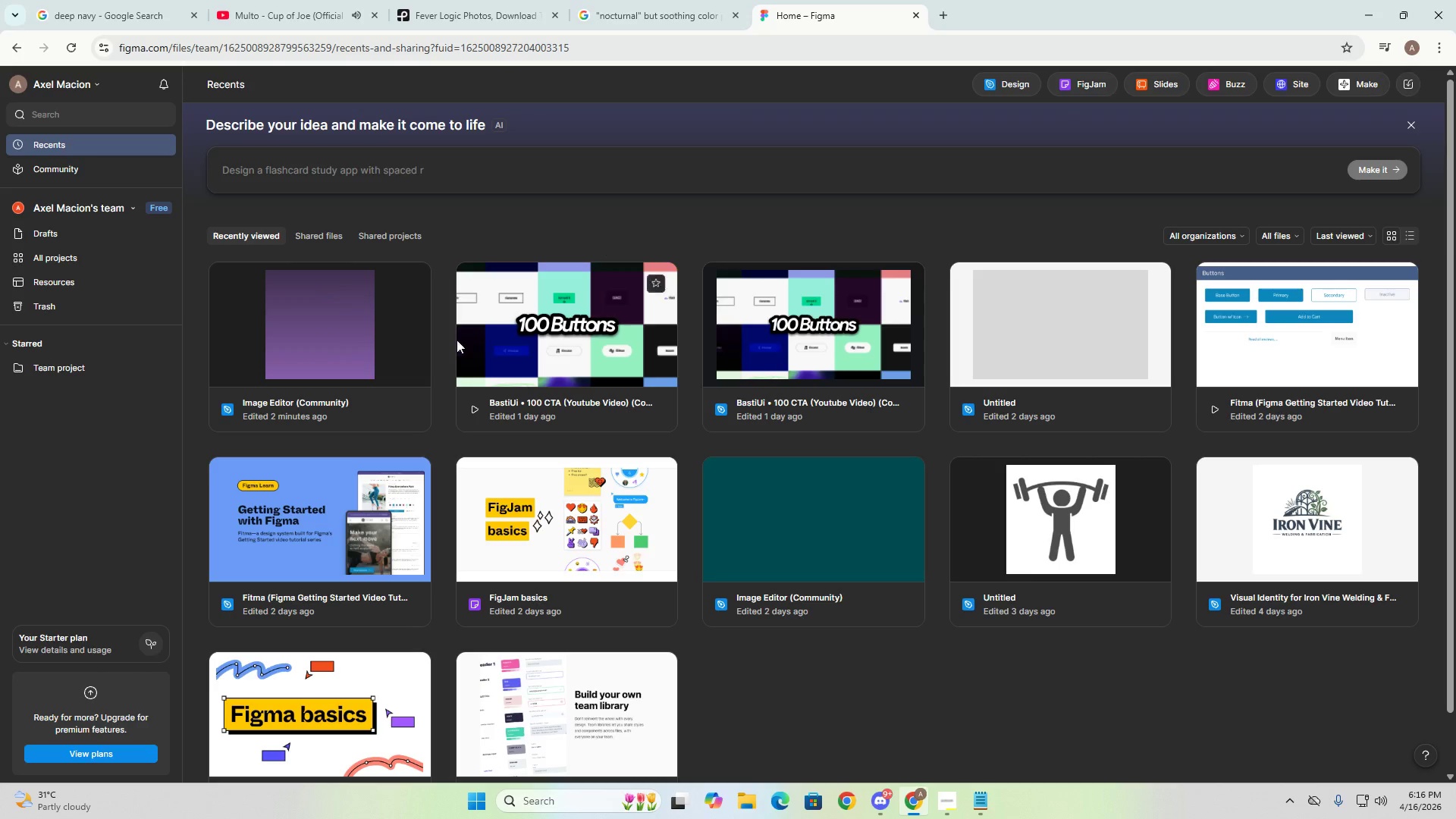 
left_click([330, 340])
 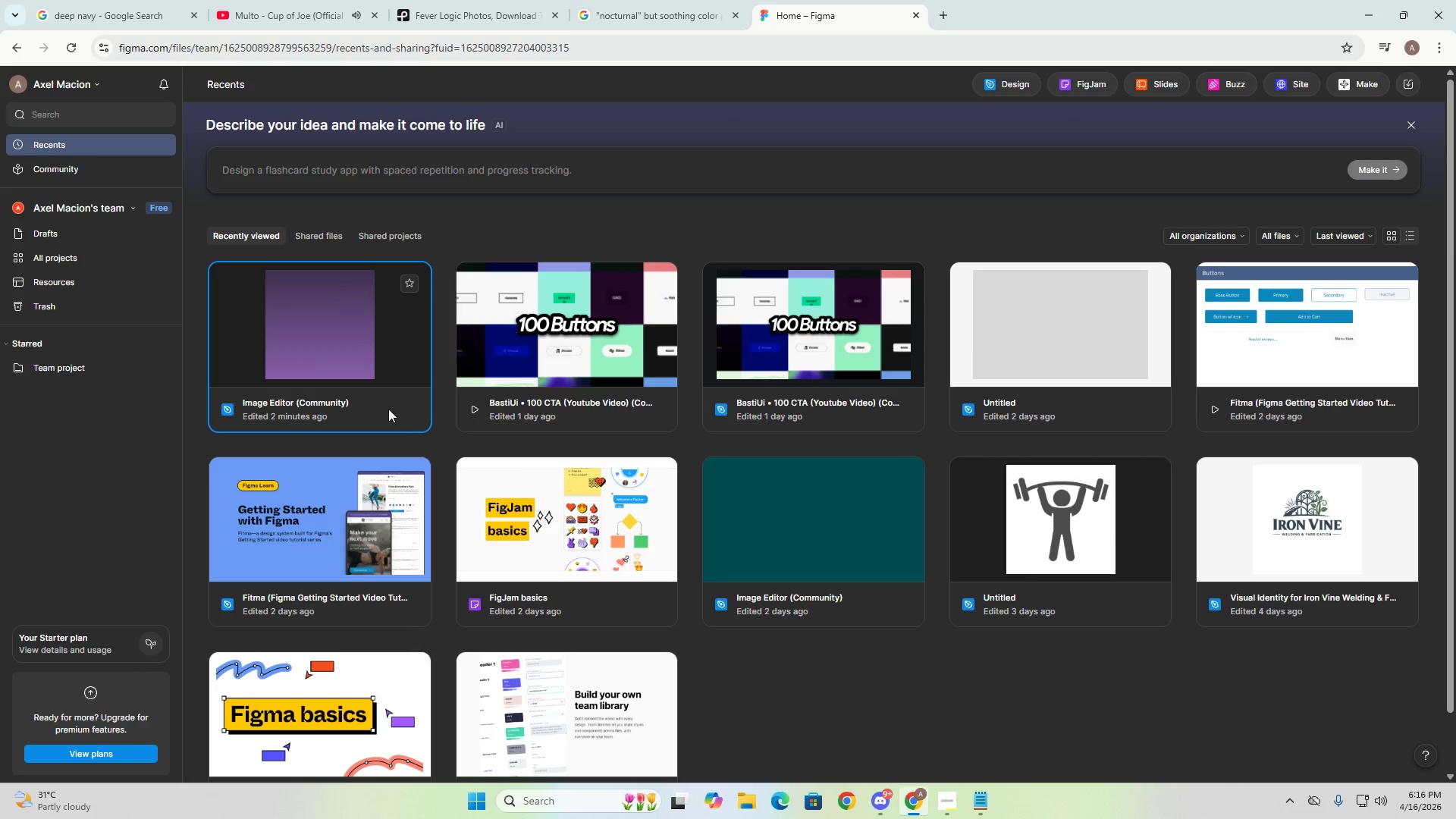 
double_click([306, 334])
 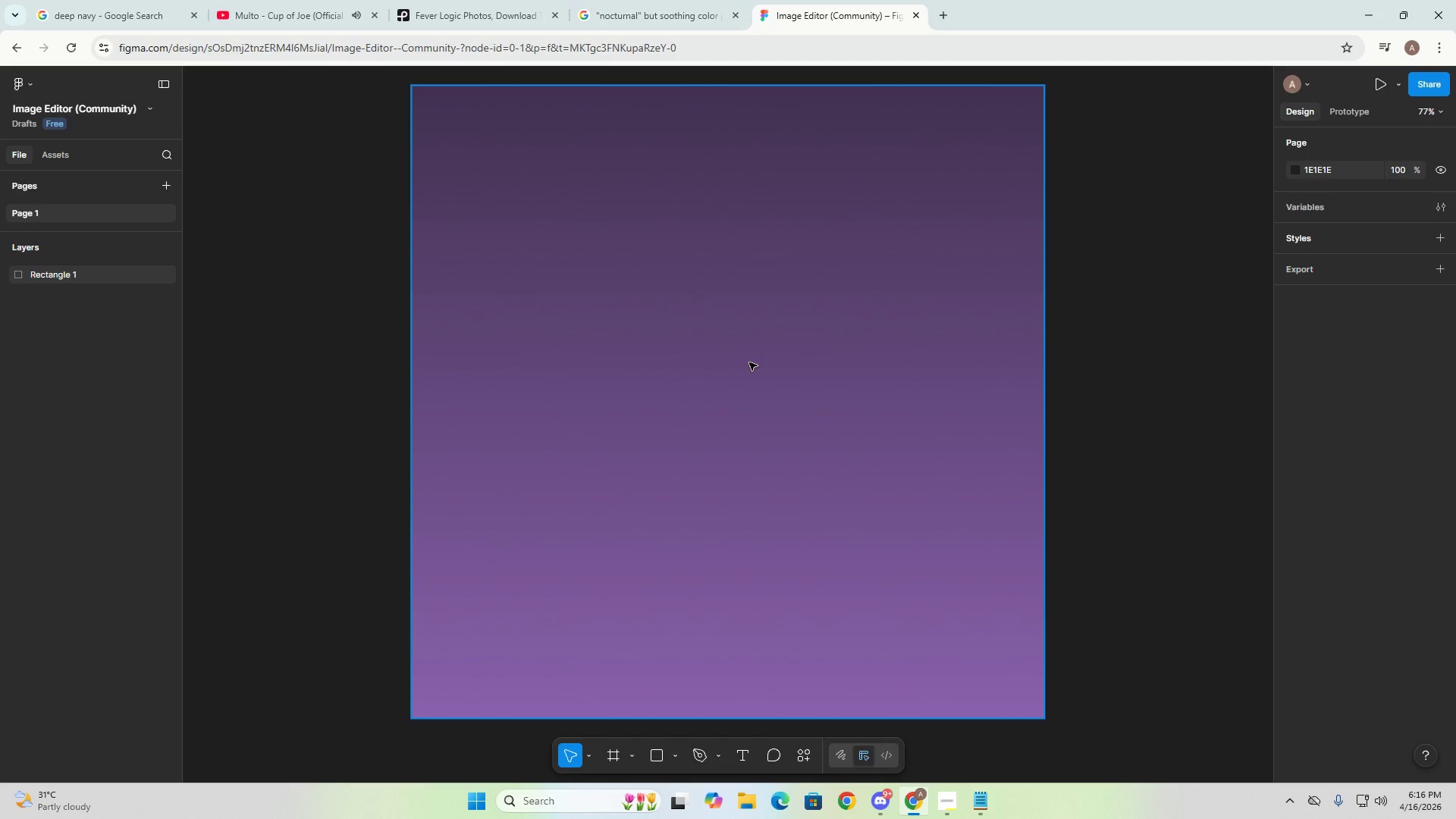 
hold_key(key=ControlLeft, duration=0.47)
scroll: coordinate [758, 402], scroll_direction: down, amount: 3.0
 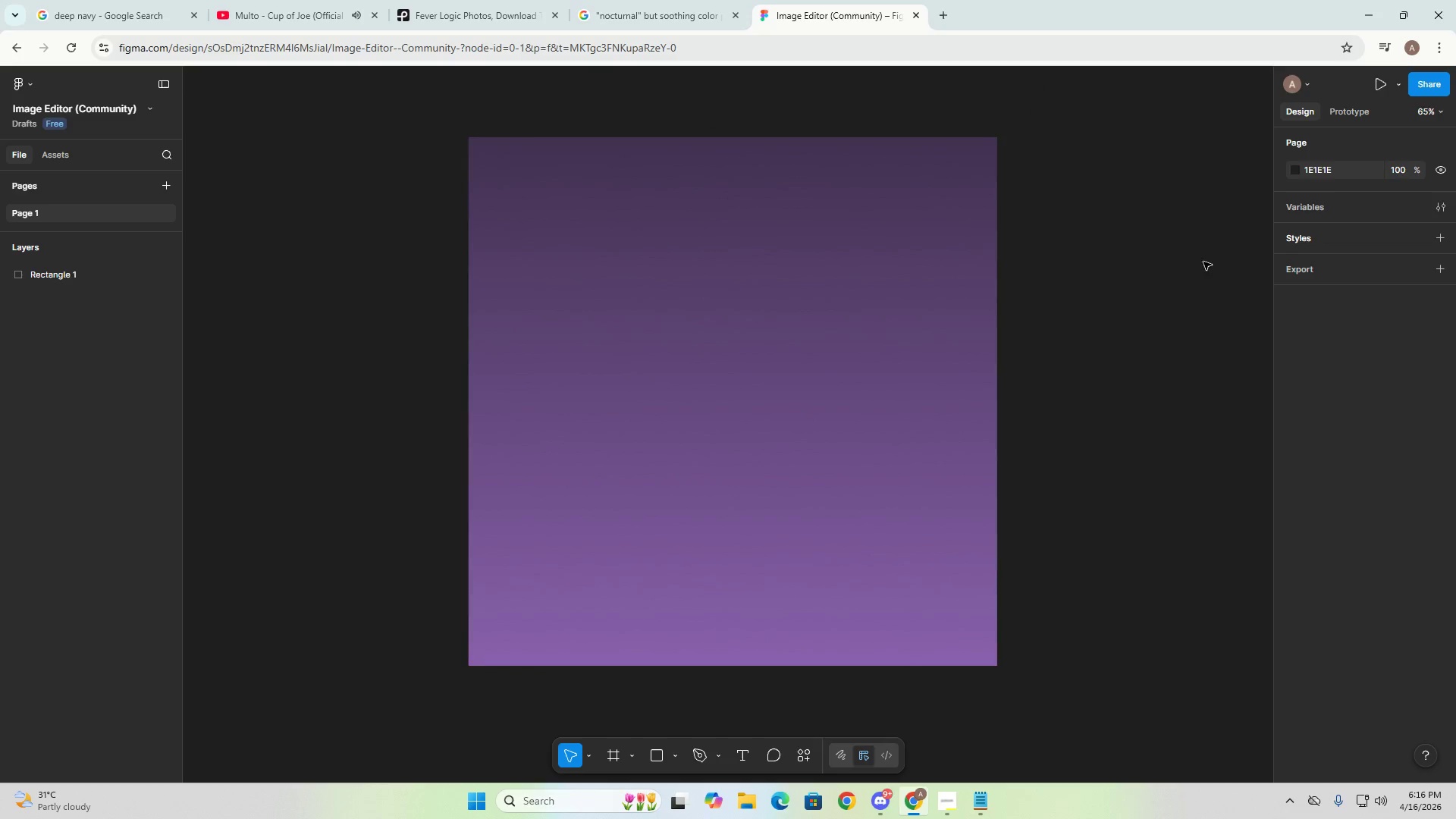 
left_click([873, 331])
 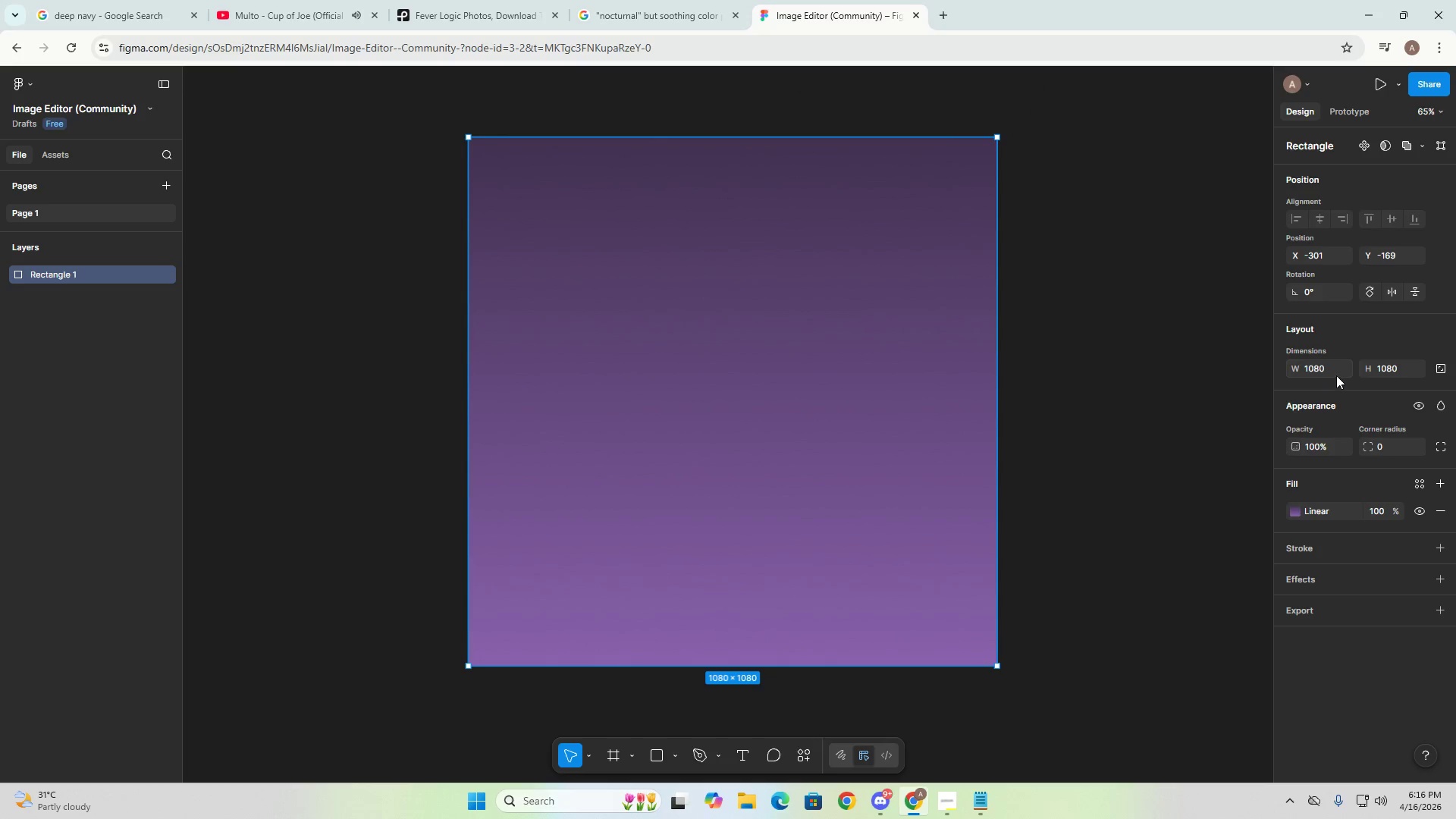 
key(Alt+AltLeft)
 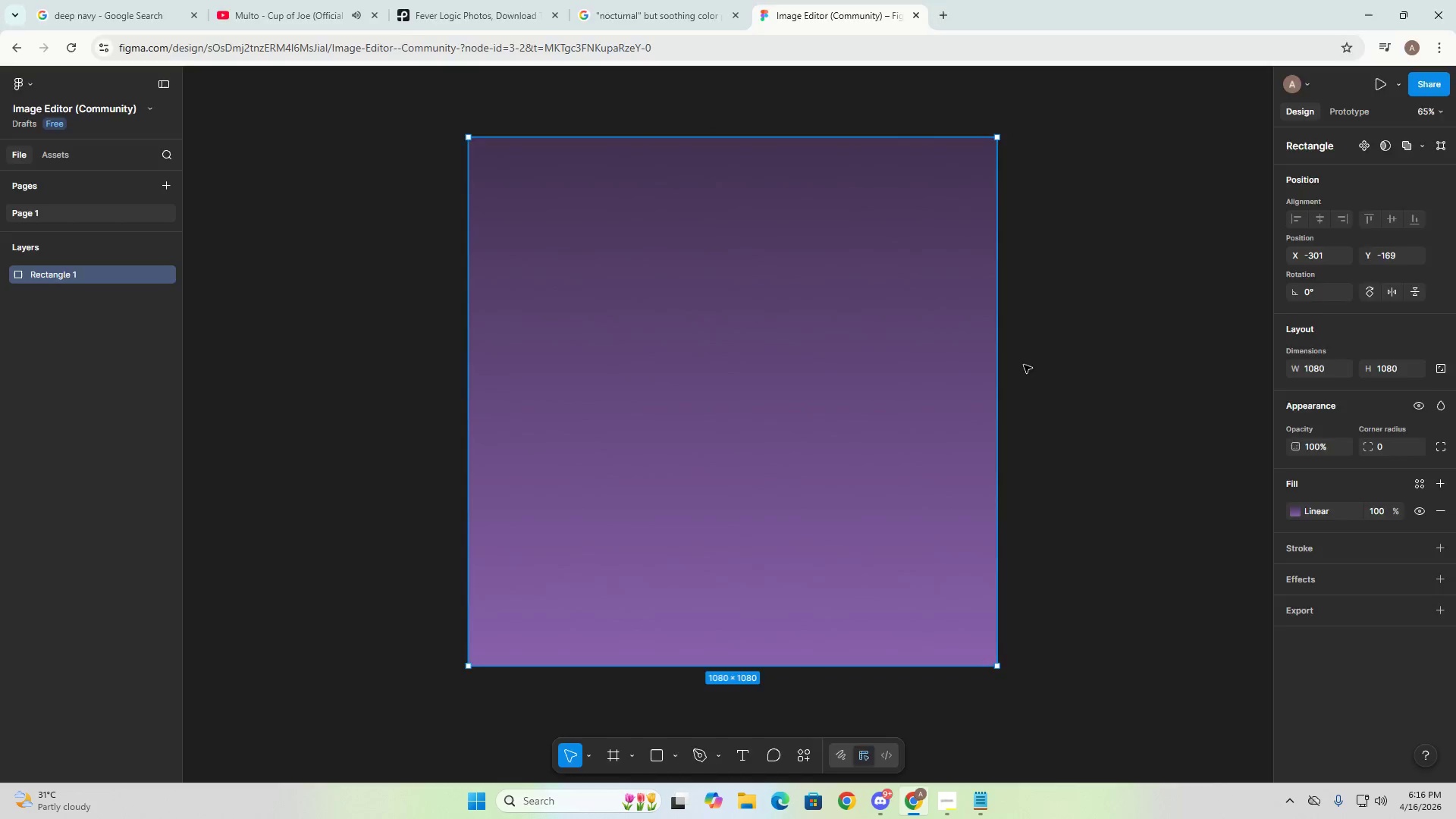 
key(Alt+Tab)